 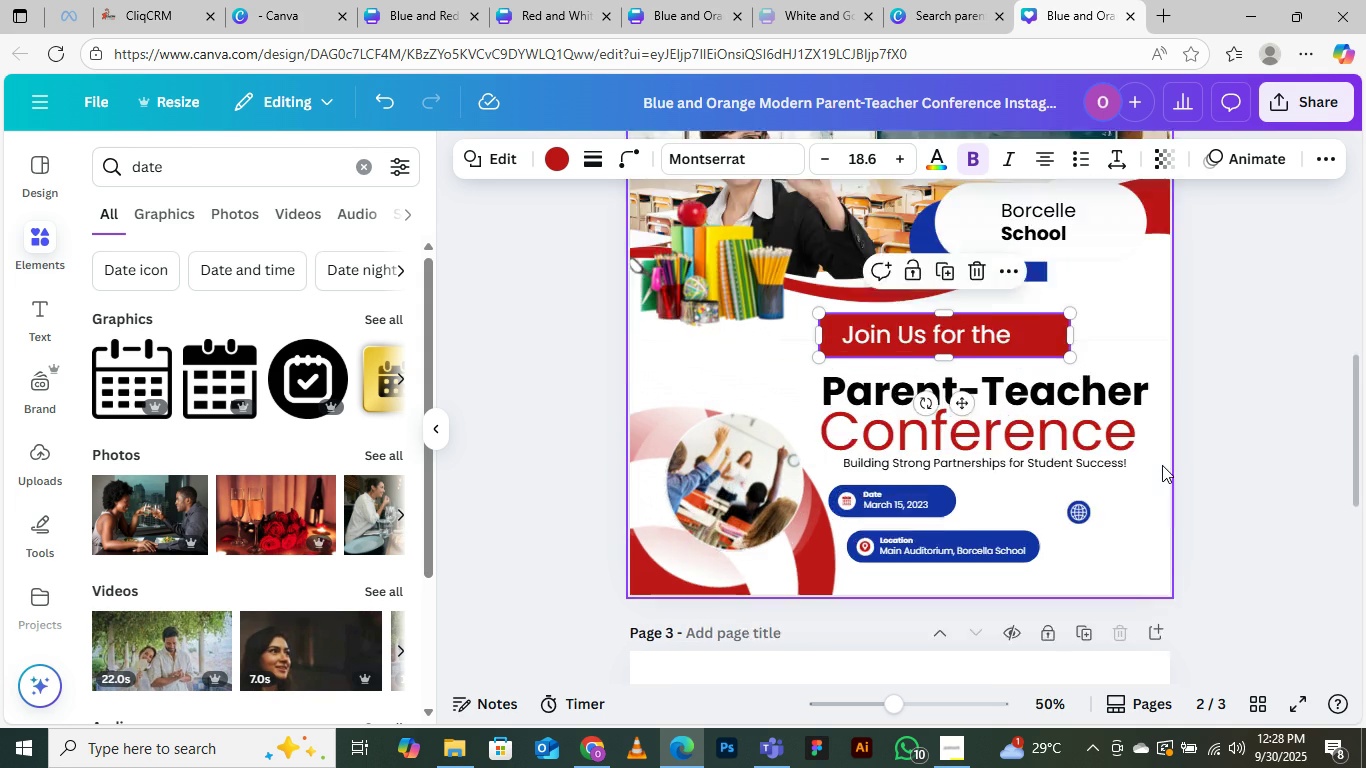 
key(Control+Equal)
 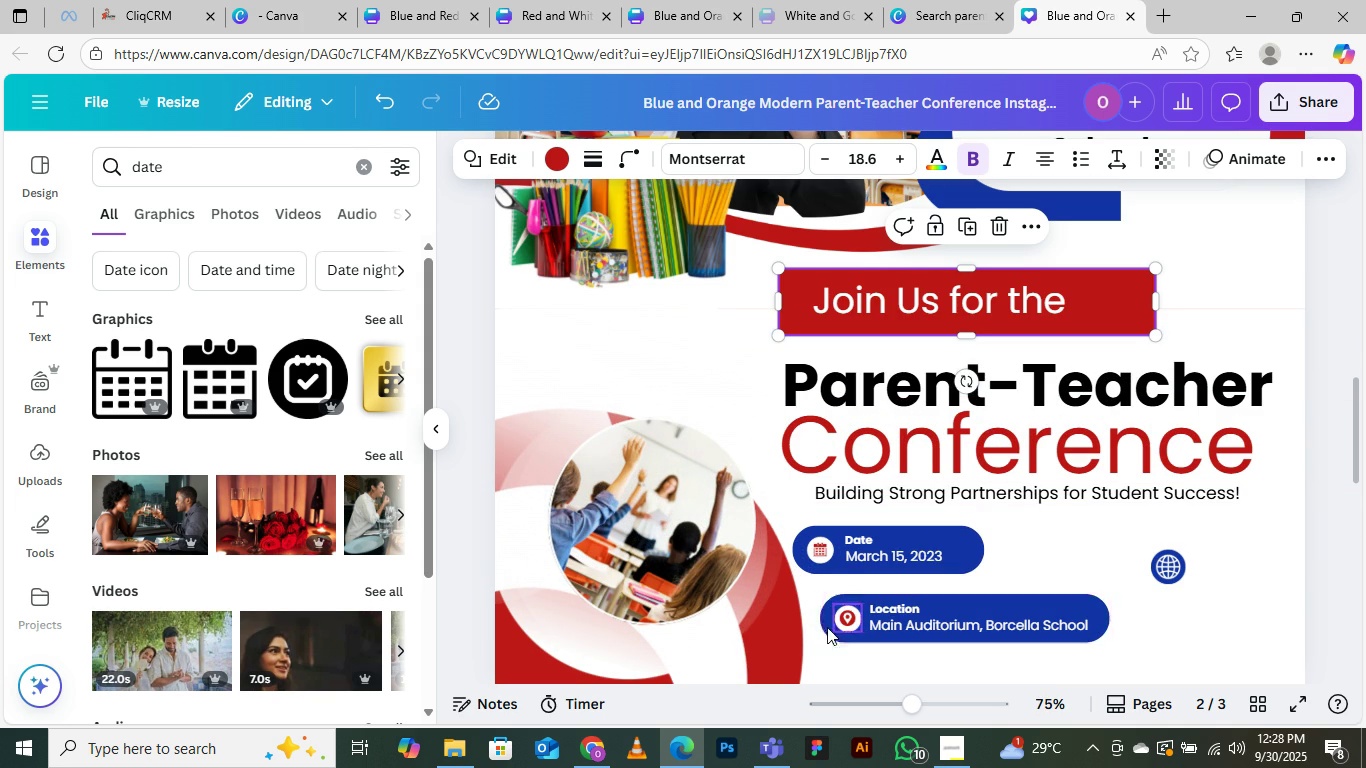 
left_click([823, 620])
 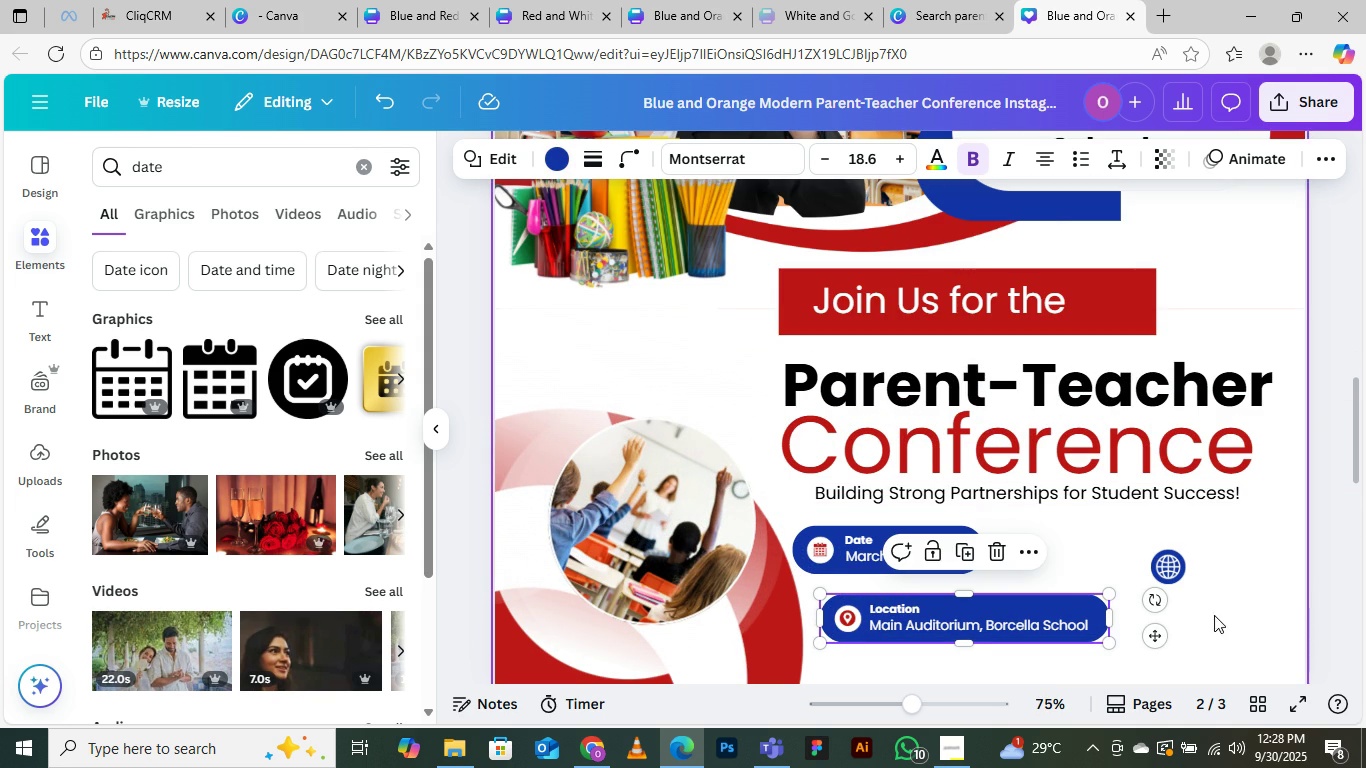 
left_click([1260, 606])
 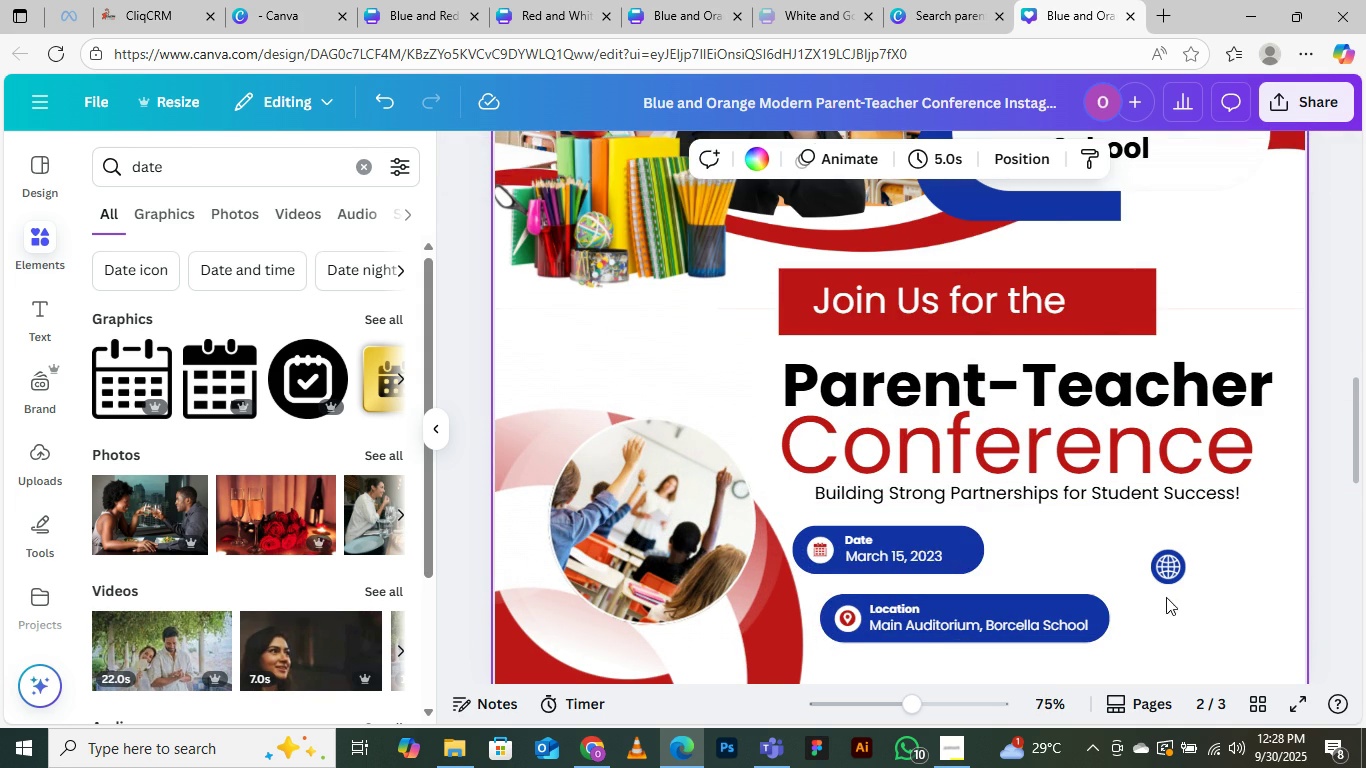 
scroll: coordinate [1162, 596], scroll_direction: down, amount: 2.0